 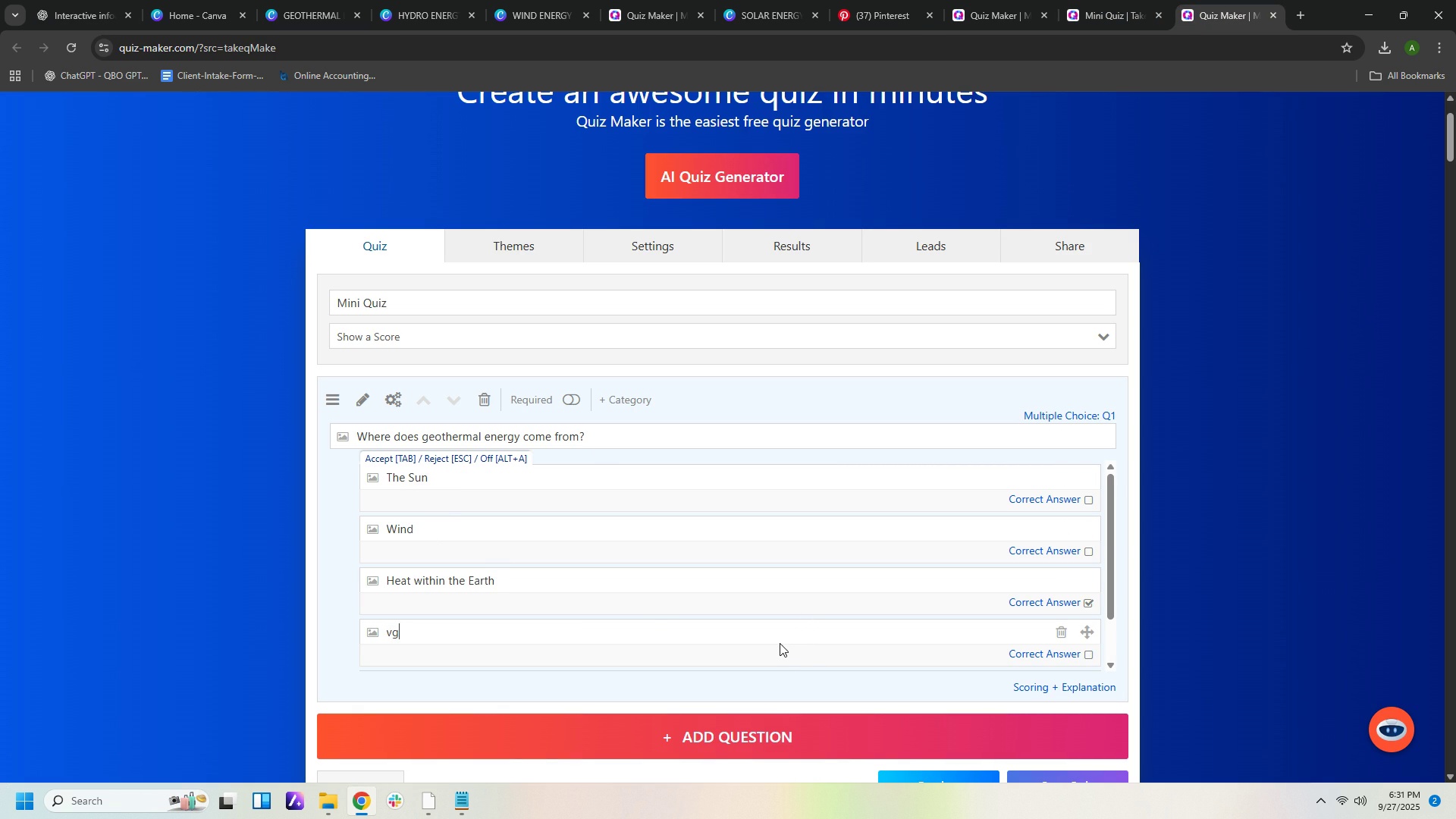 
type(vggsg)
 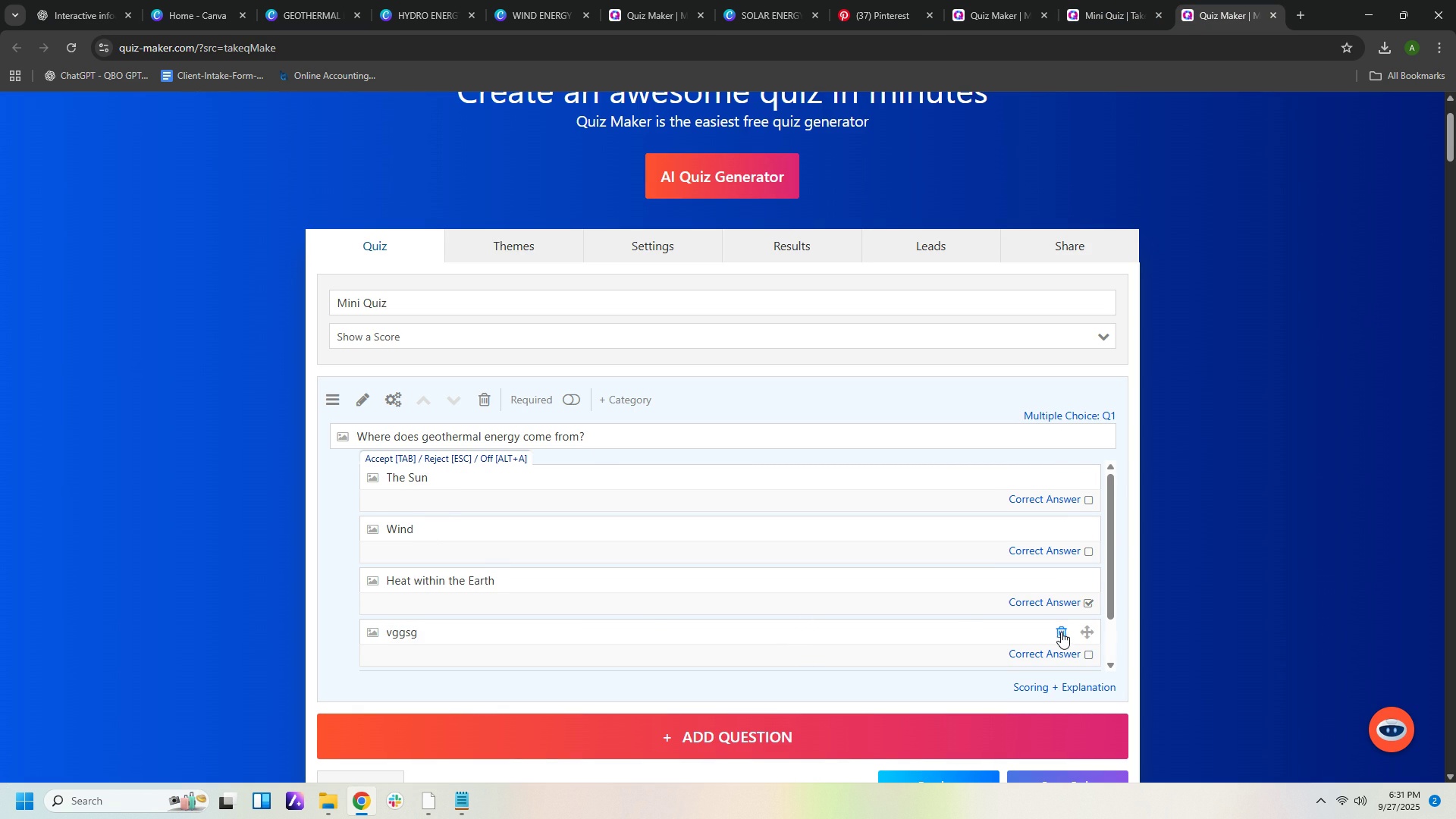 
left_click([1059, 632])
 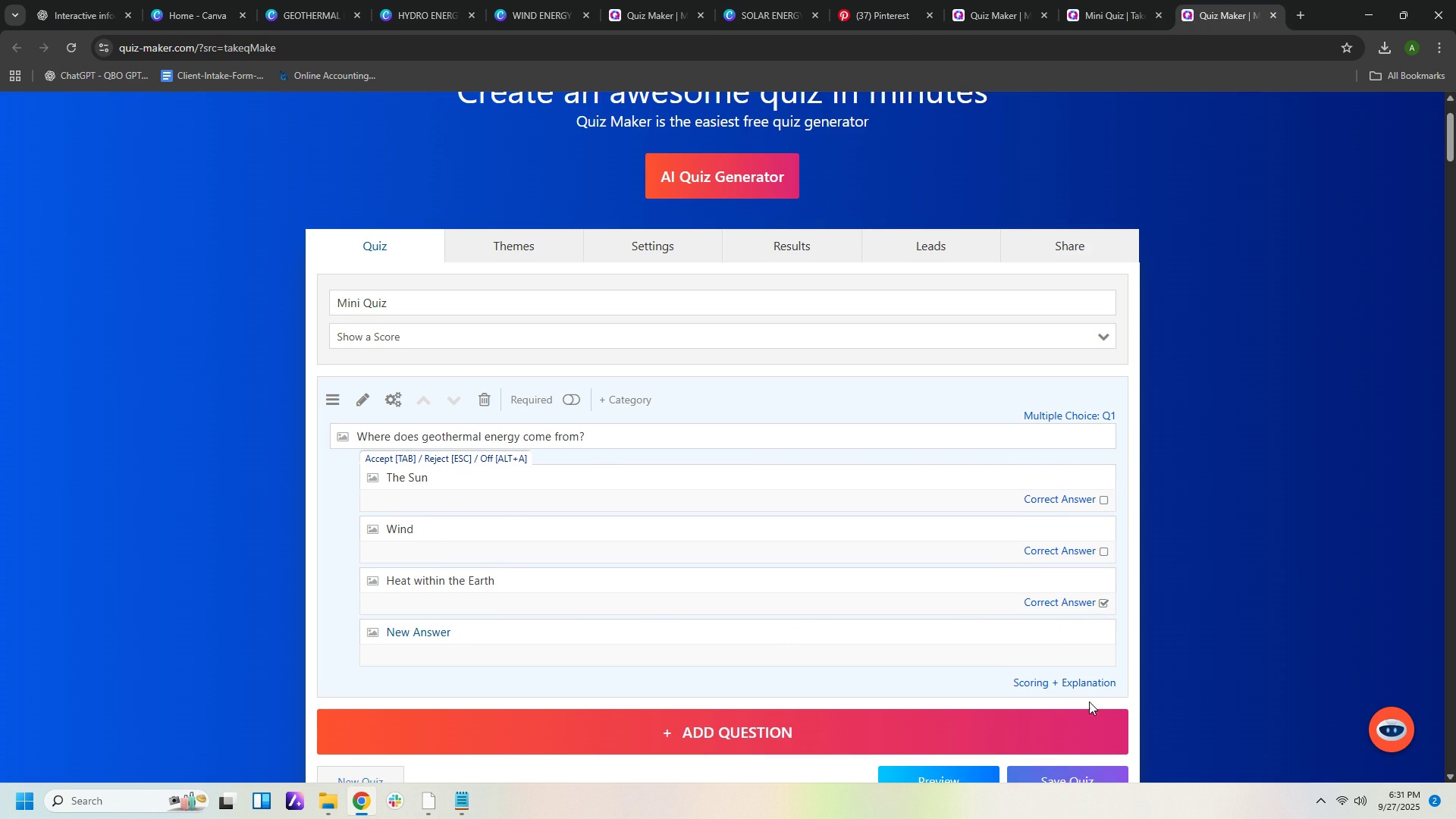 
scroll: coordinate [1096, 704], scroll_direction: down, amount: 1.0
 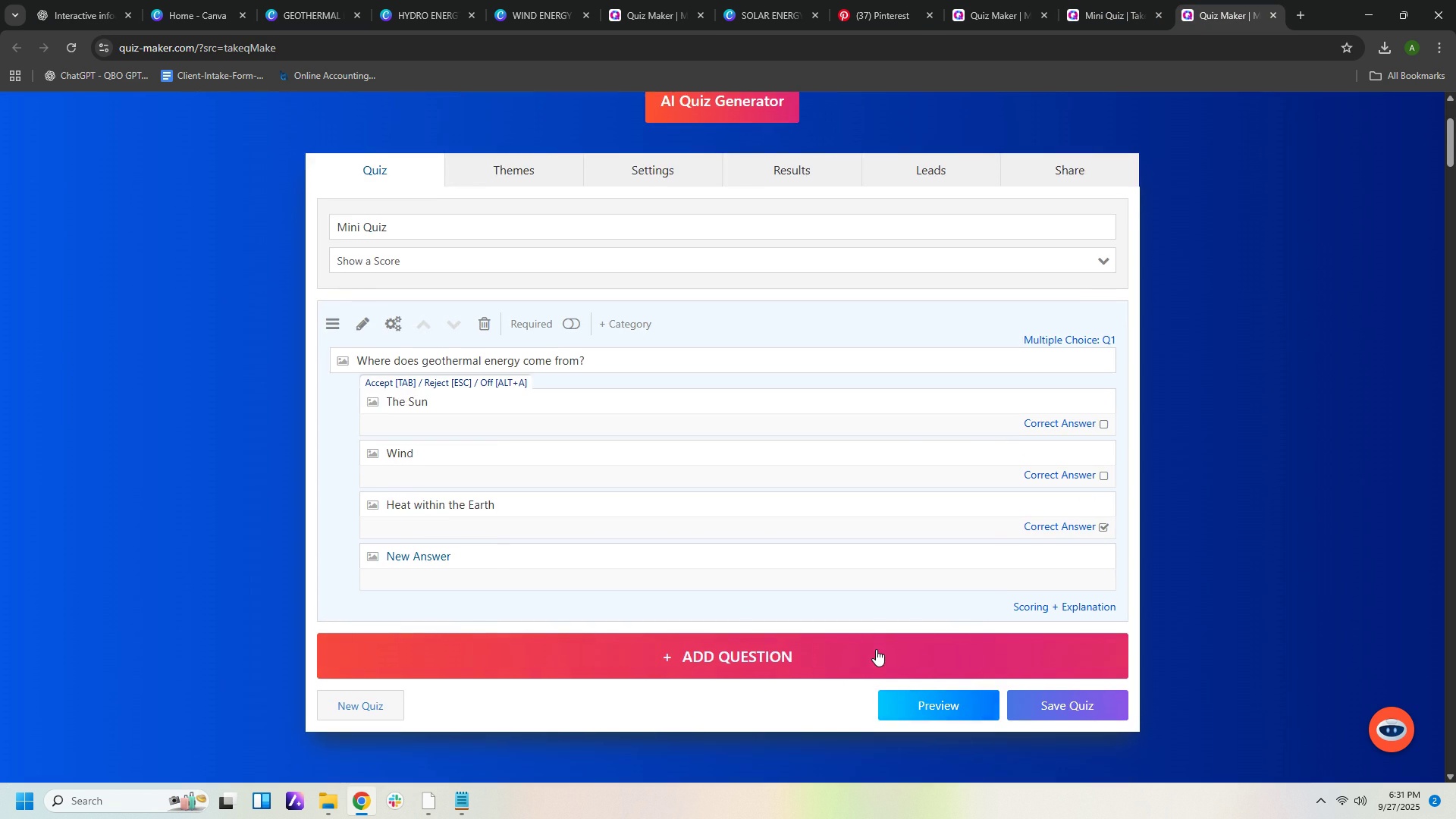 
left_click([876, 649])
 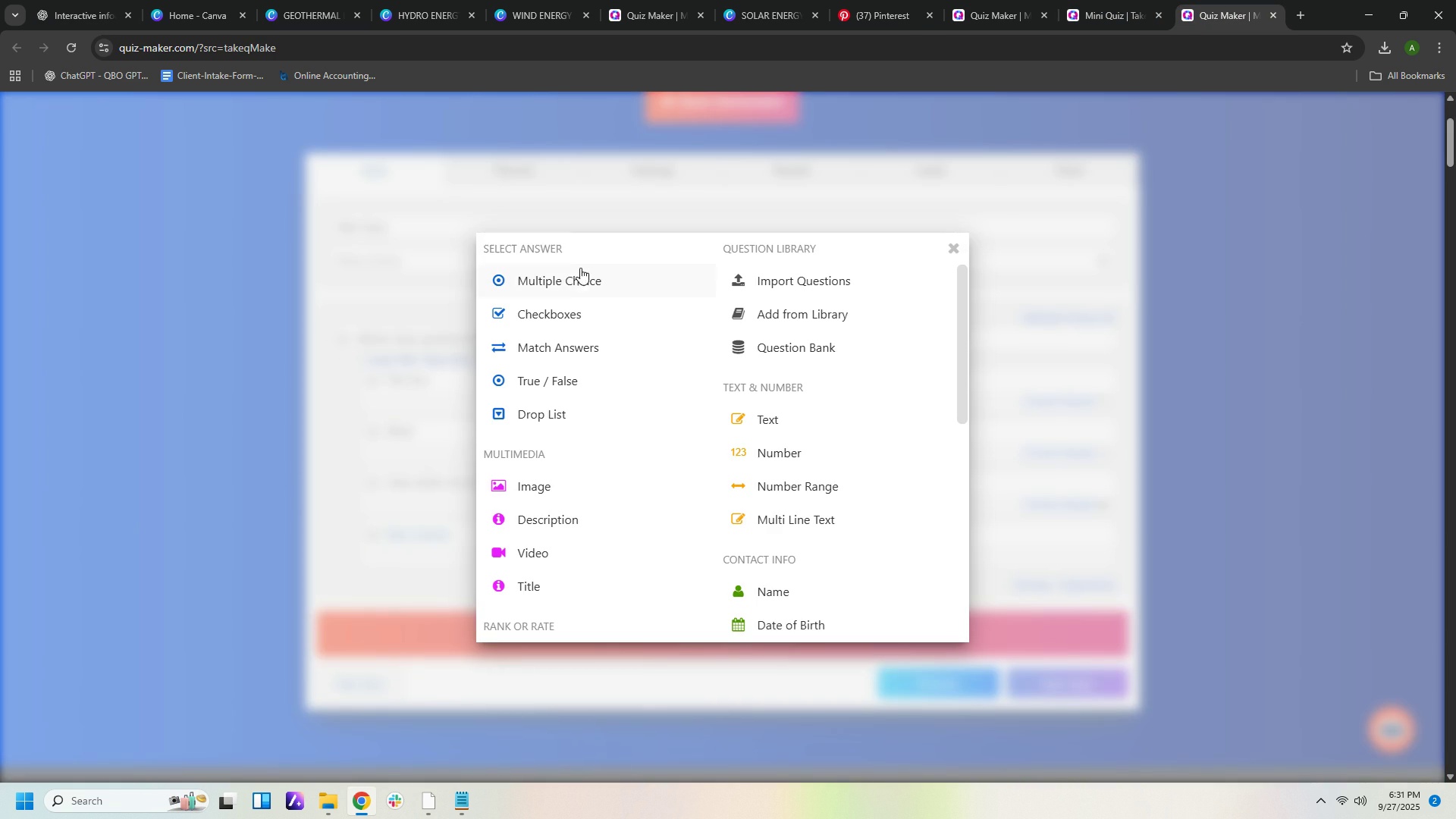 
left_click([580, 271])
 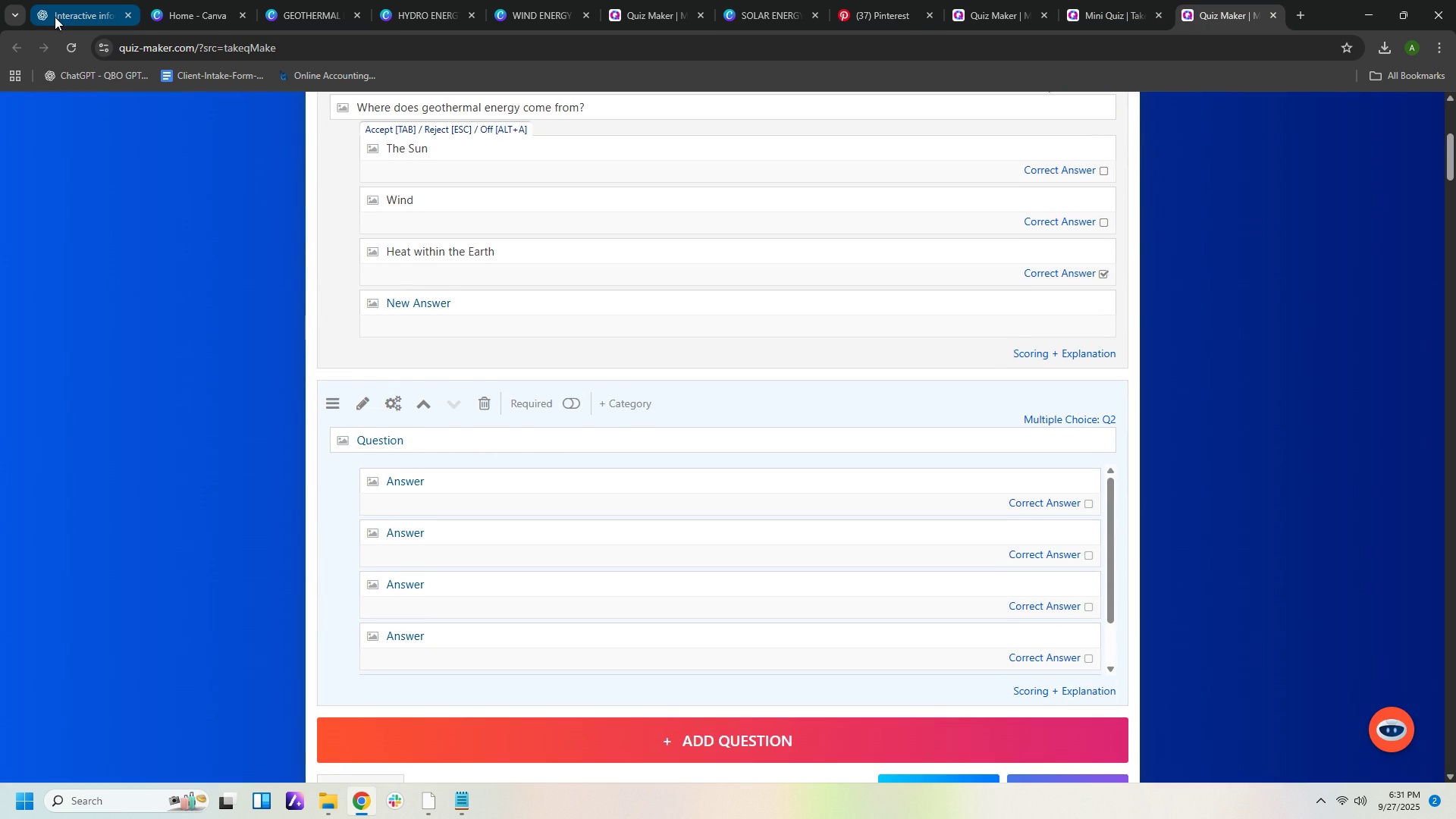 
left_click([55, 17])